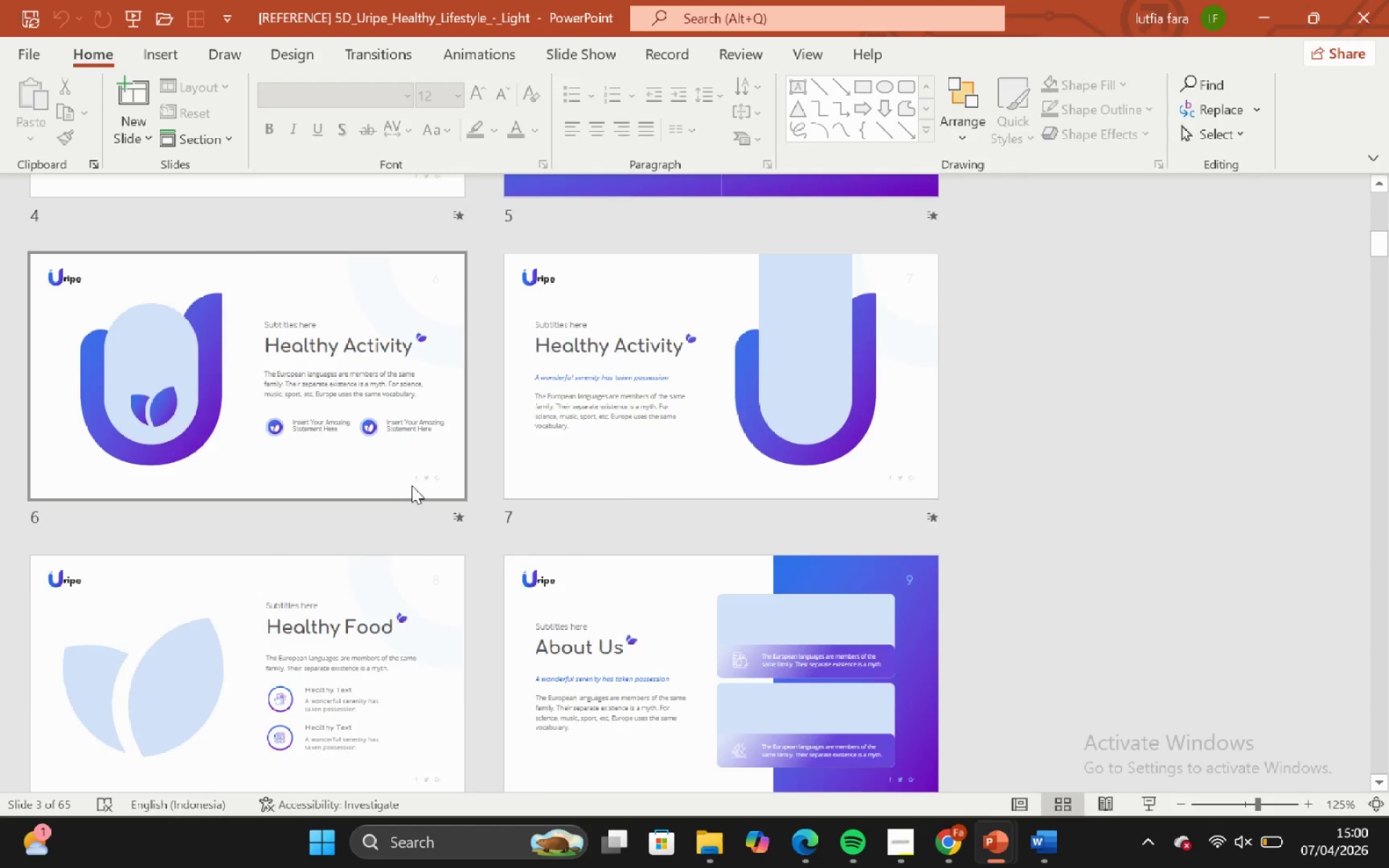 
scroll: coordinate [416, 488], scroll_direction: up, amount: 1.0
 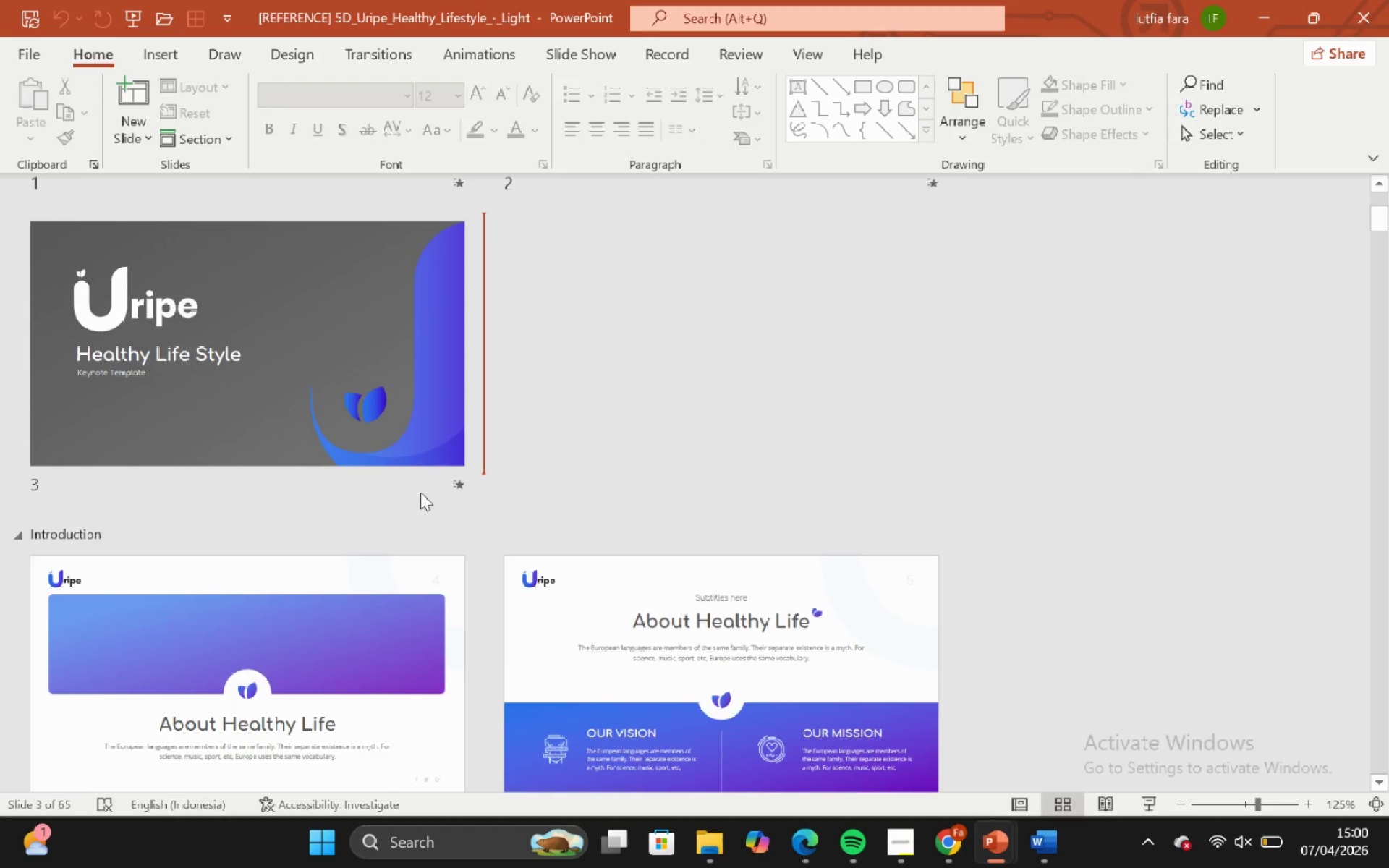 
scroll: coordinate [424, 501], scroll_direction: down, amount: 4.0